 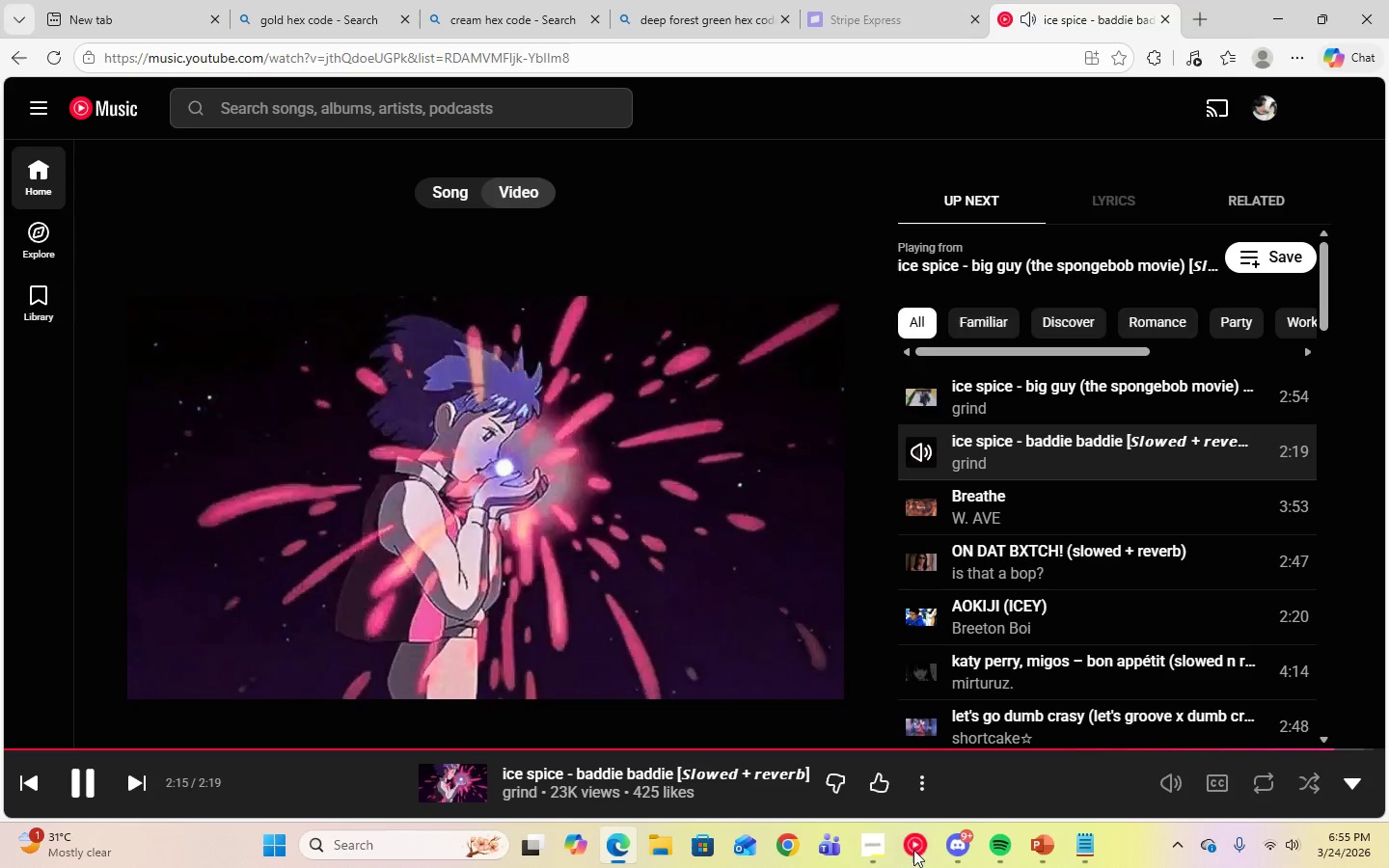 
left_click([924, 402])
 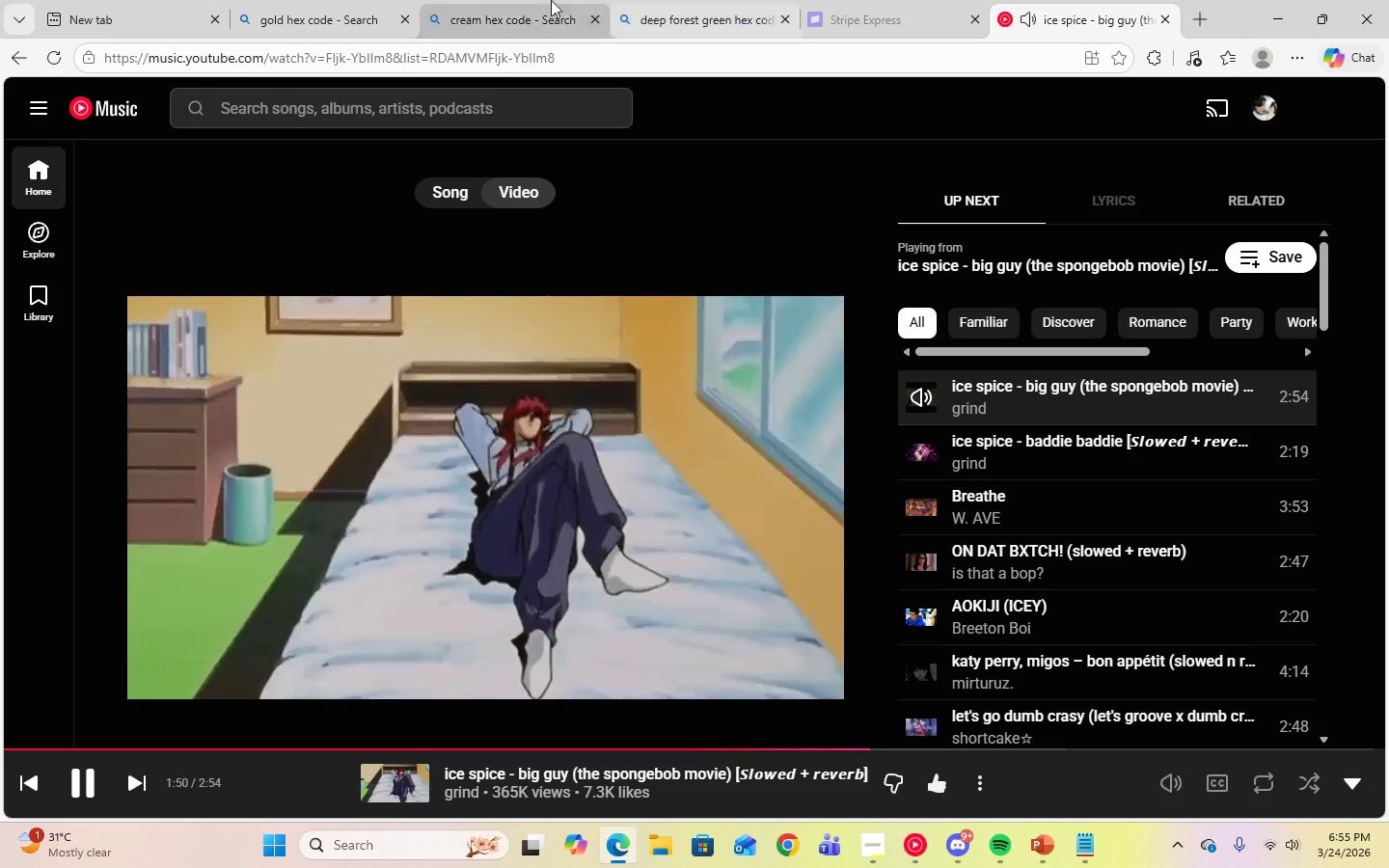 
left_click([350, 12])
 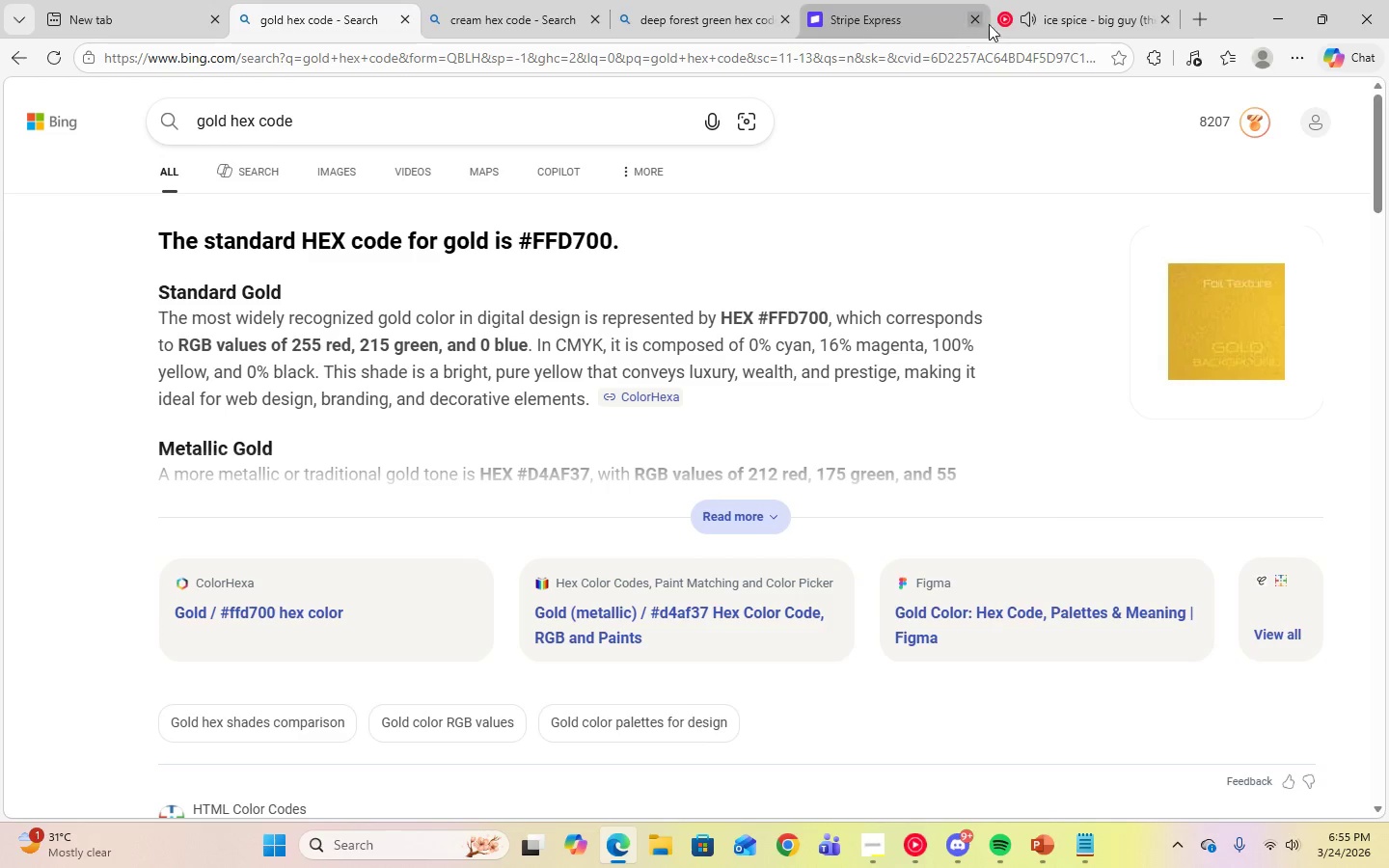 
left_click([1025, 24])
 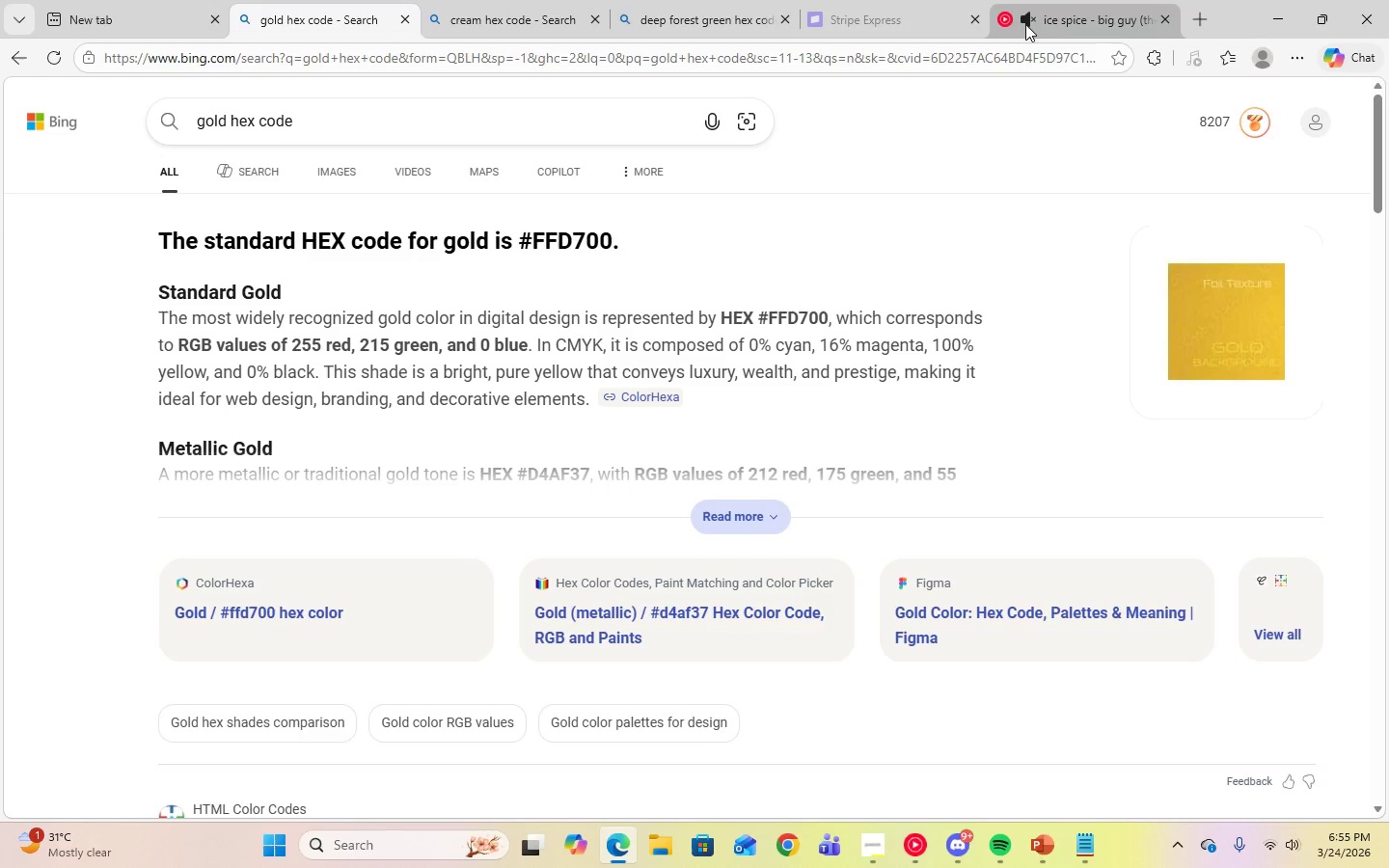 
left_click([1025, 24])
 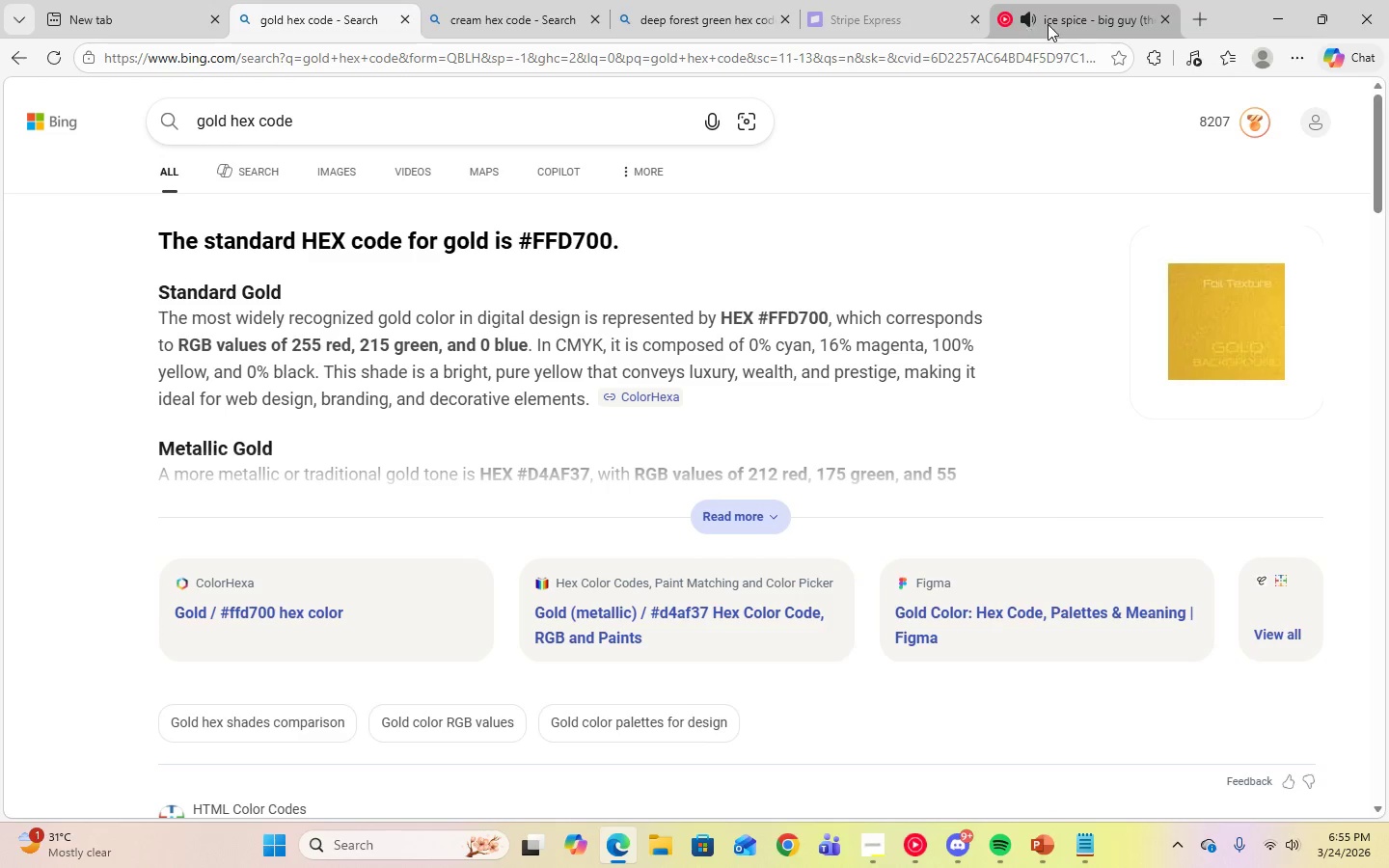 
double_click([1090, 23])
 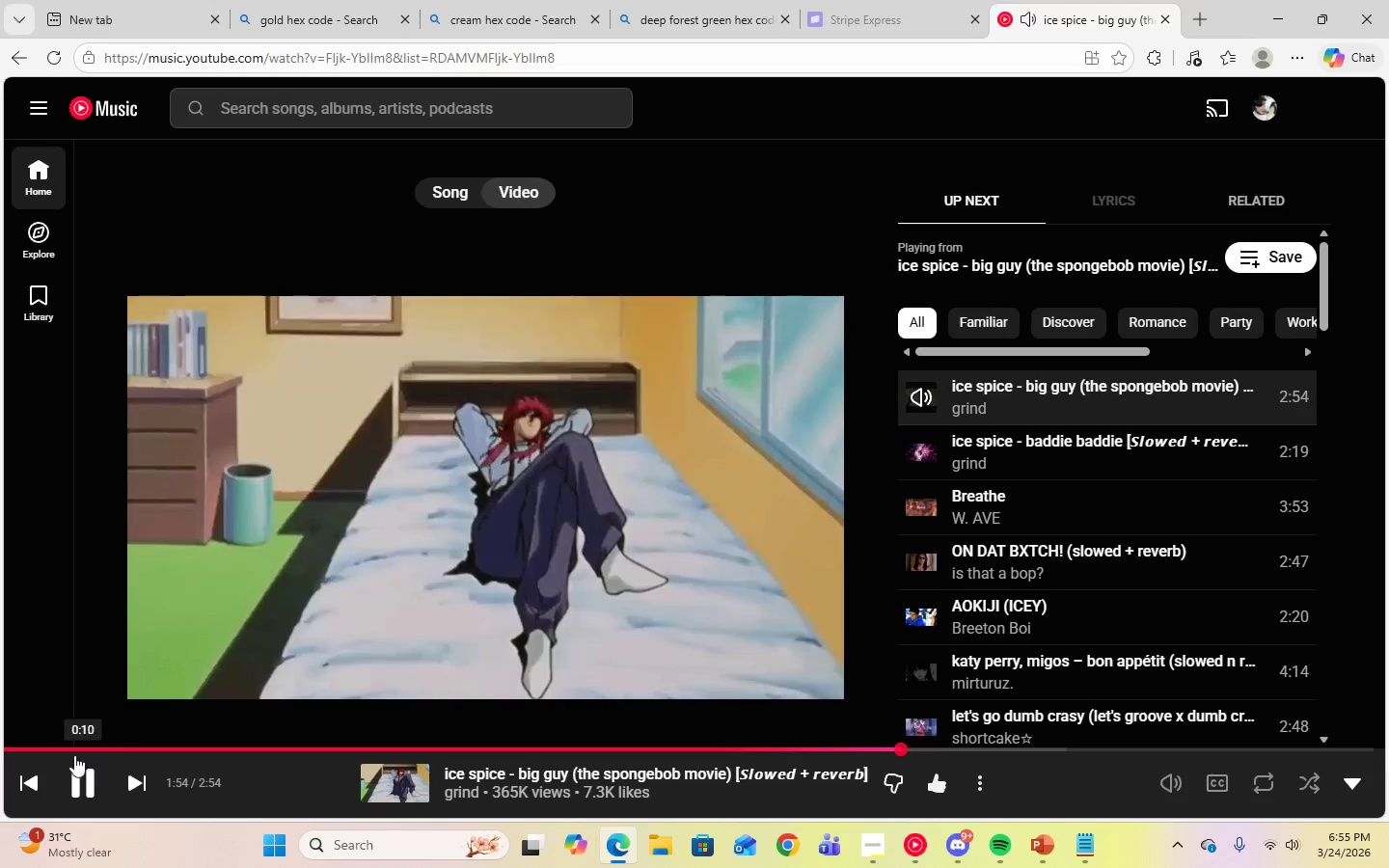 
left_click([17, 784])
 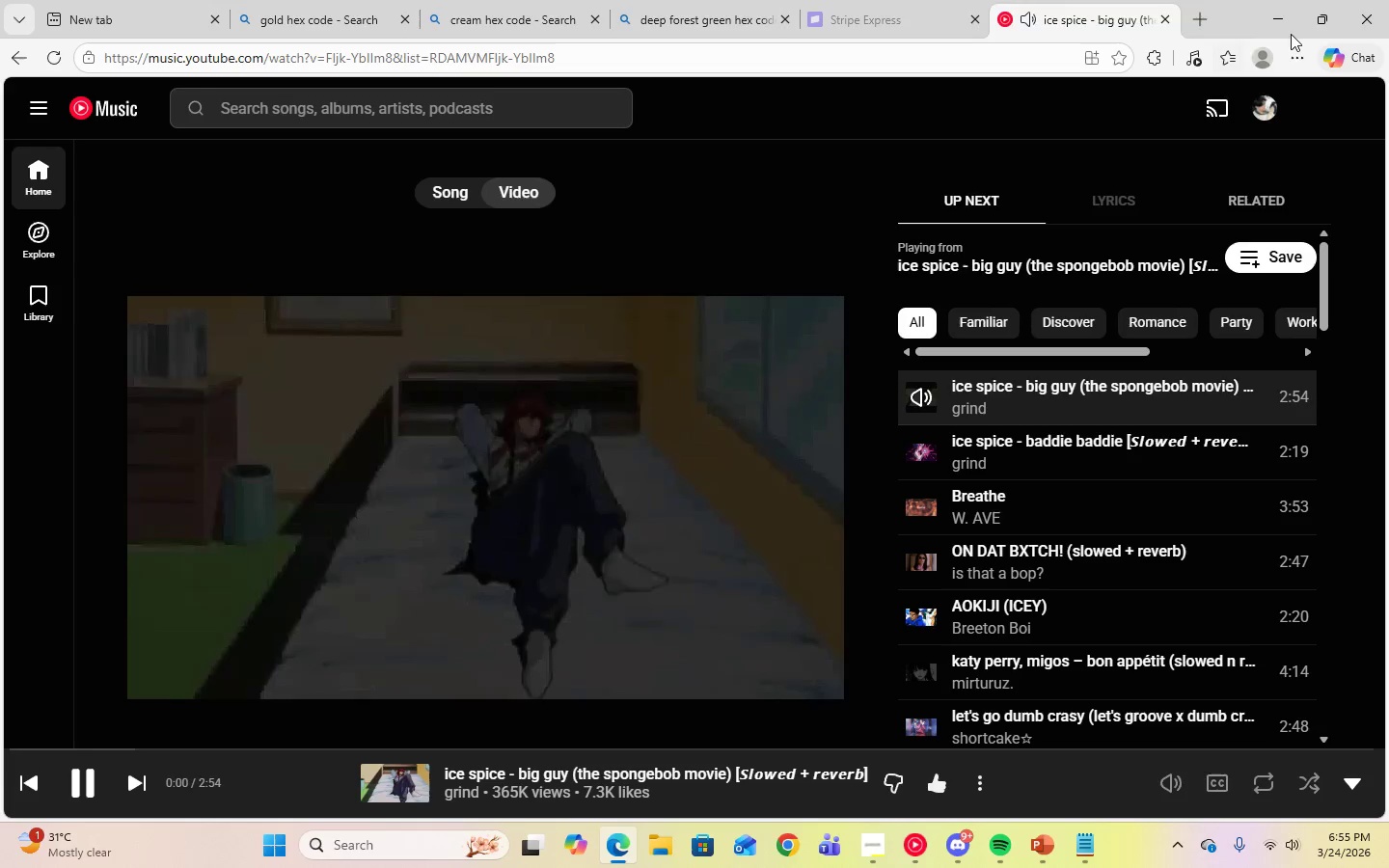 
left_click([1289, 14])
 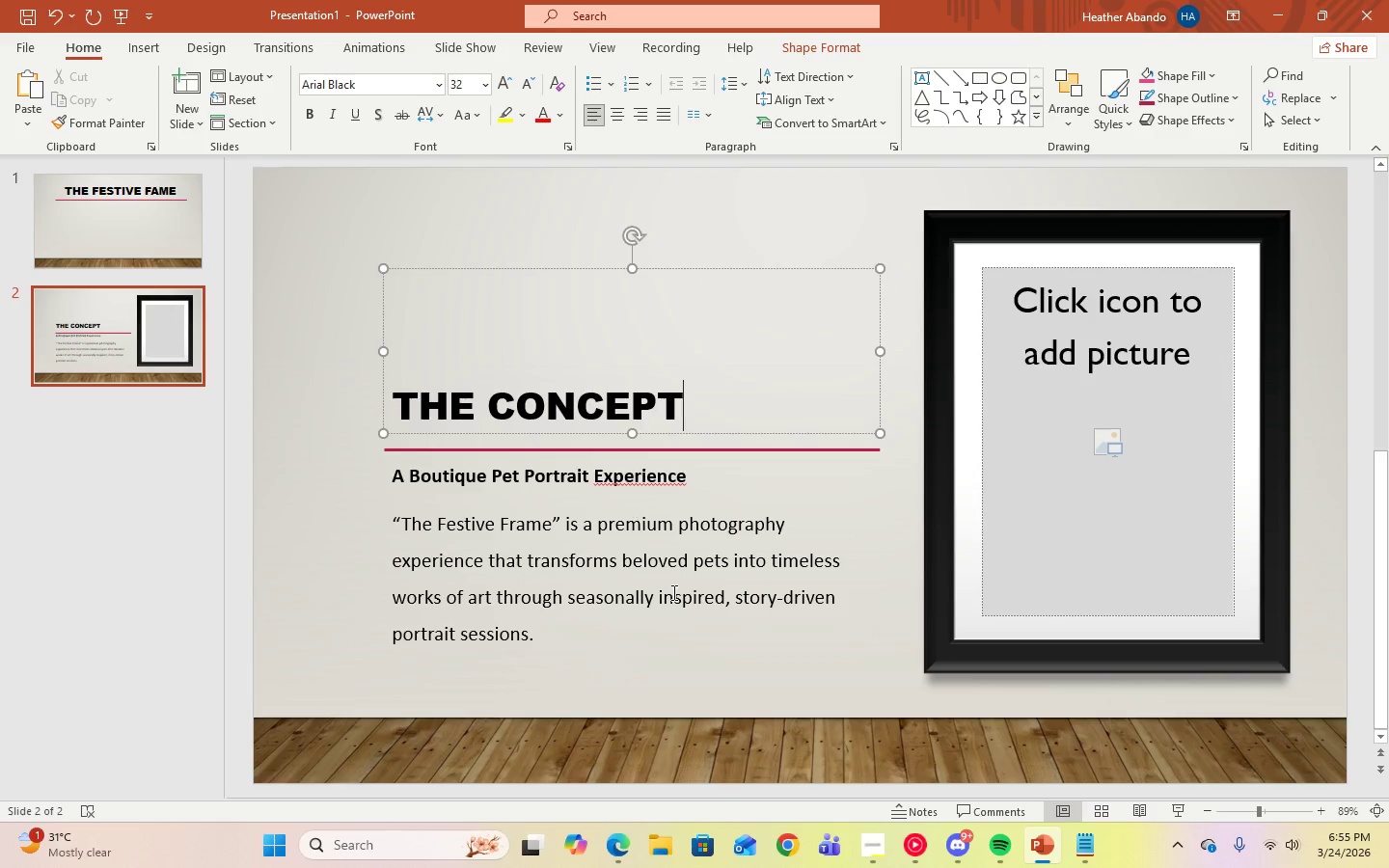 
left_click([707, 673])
 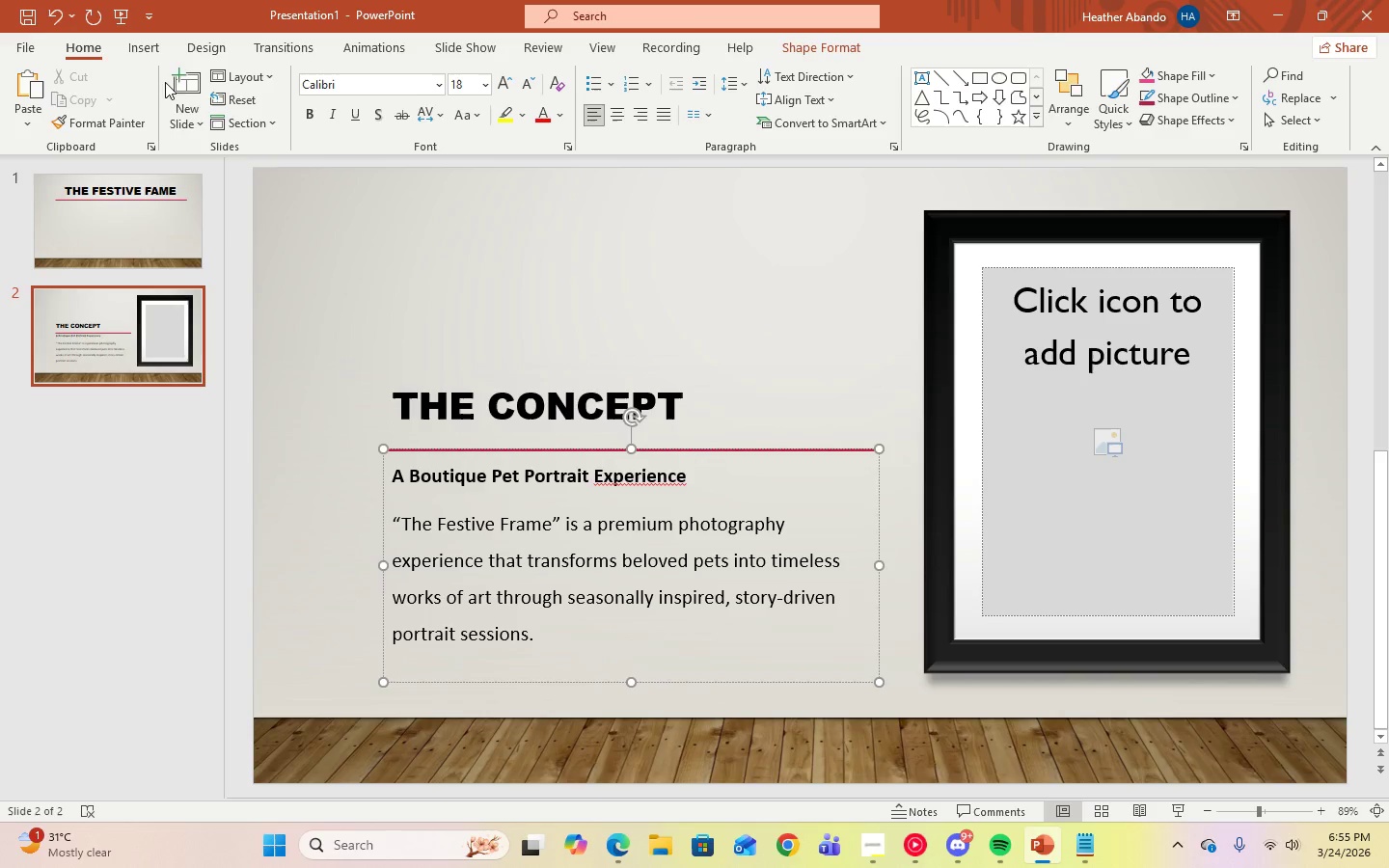 
wait(5.99)
 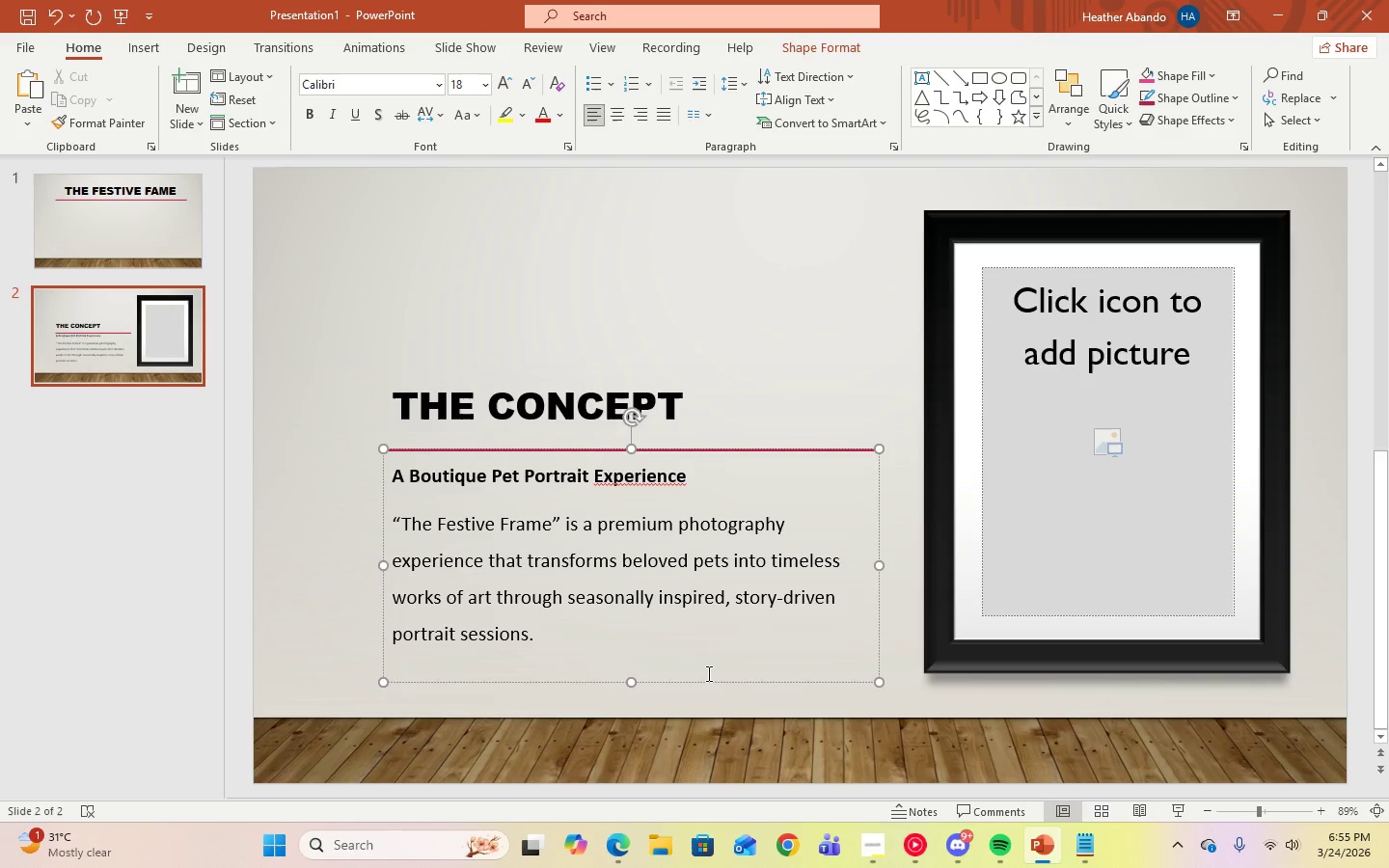 
left_click([181, 117])
 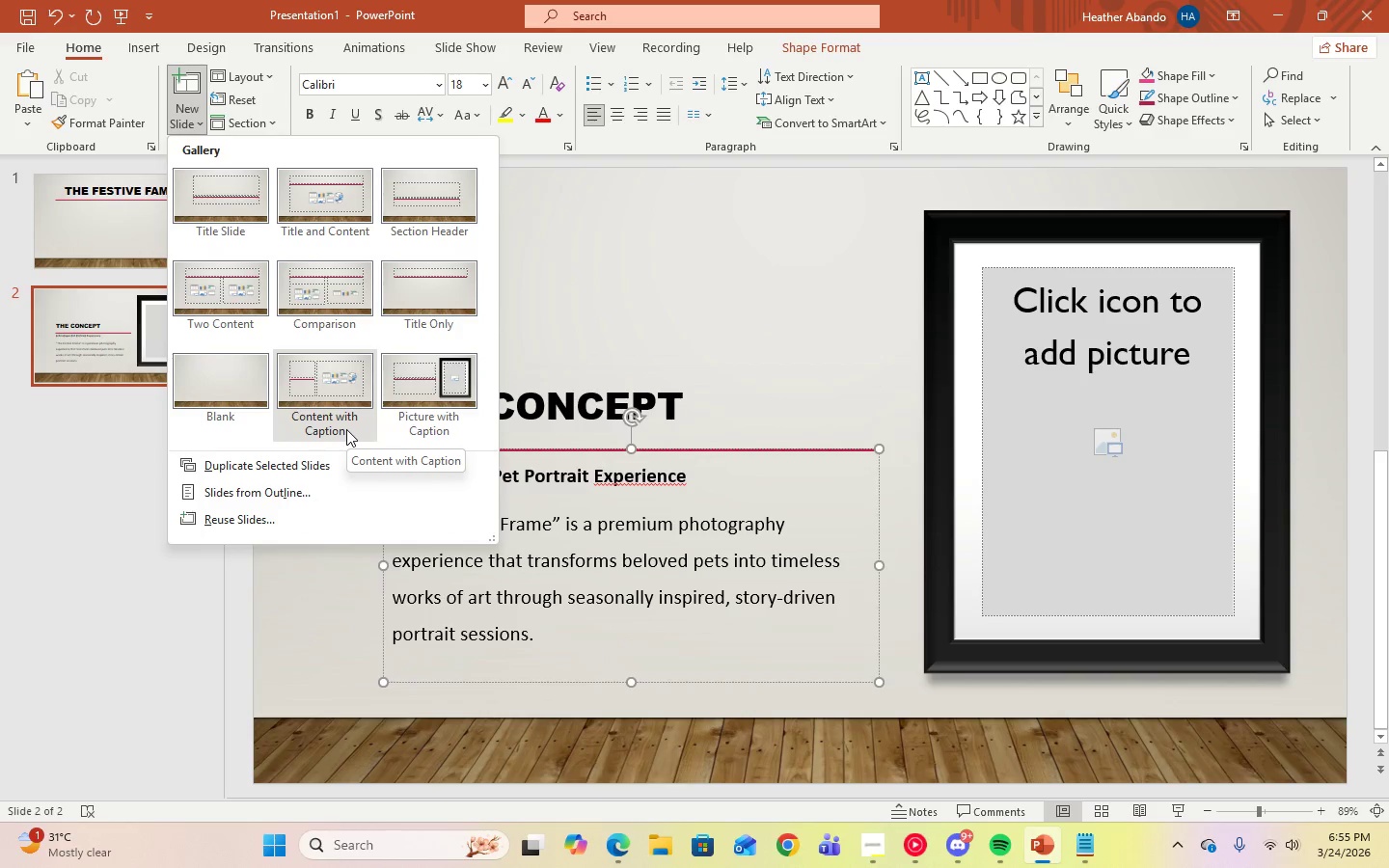 
wait(5.12)
 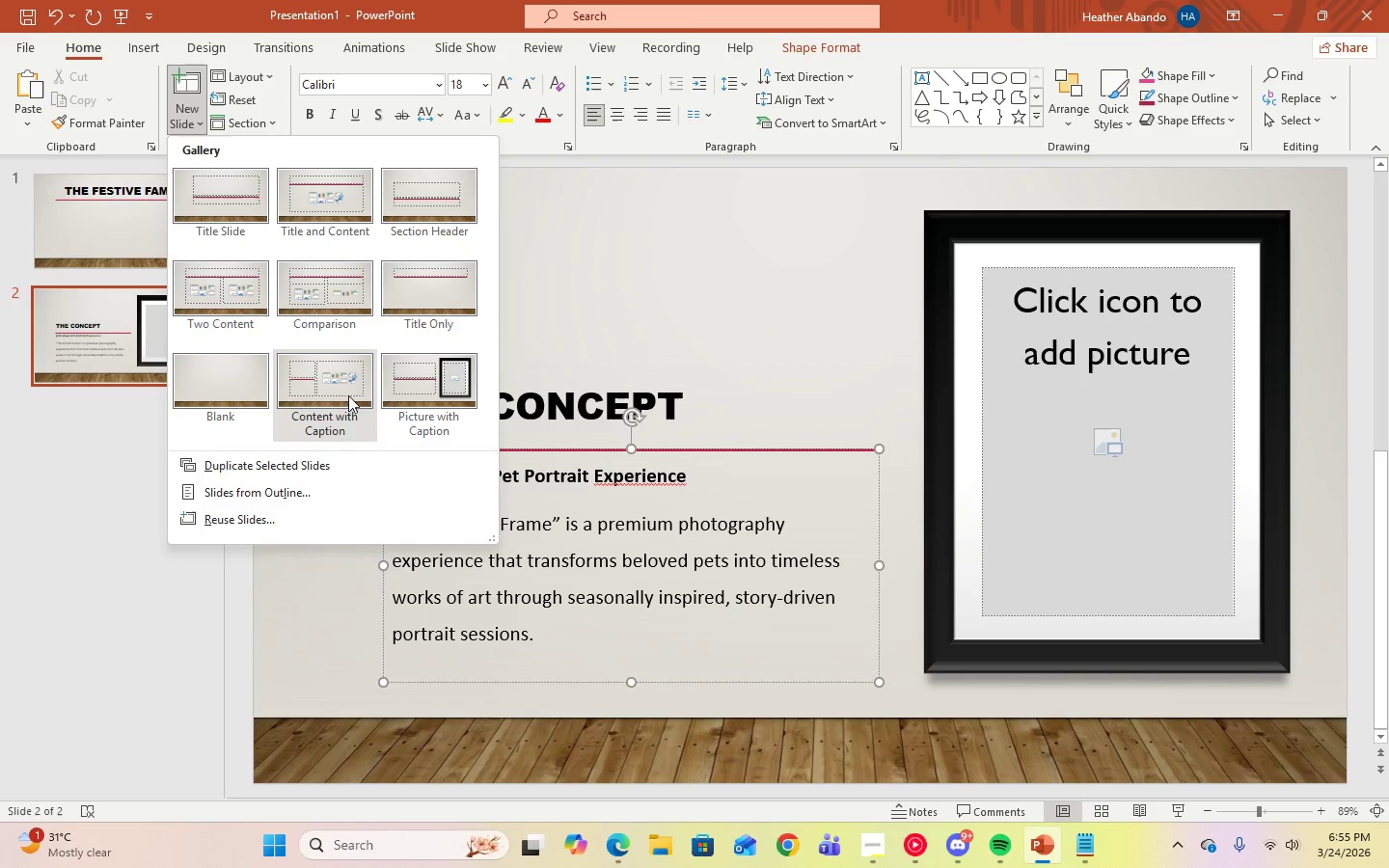 
left_click([229, 271])
 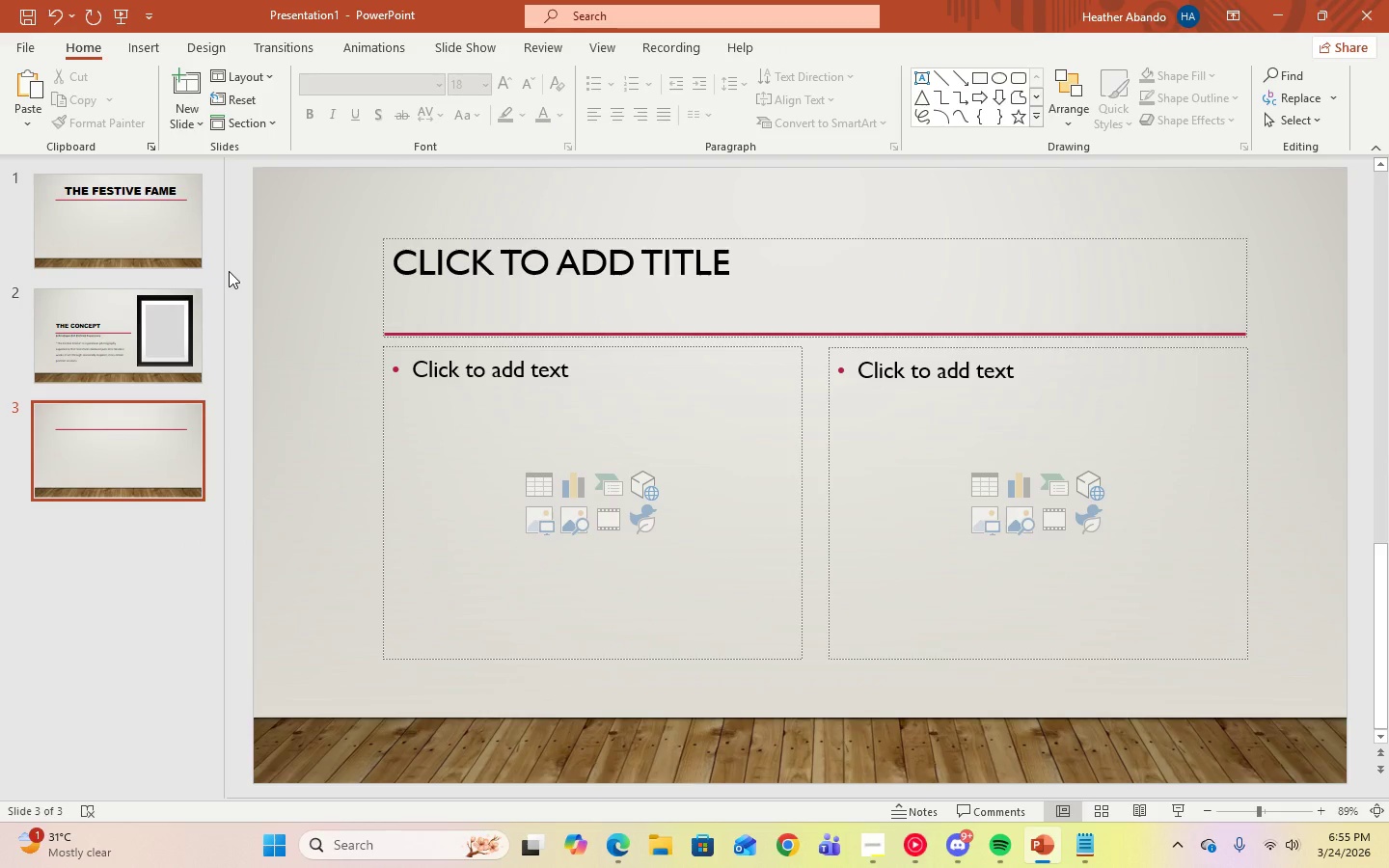 
wait(8.03)
 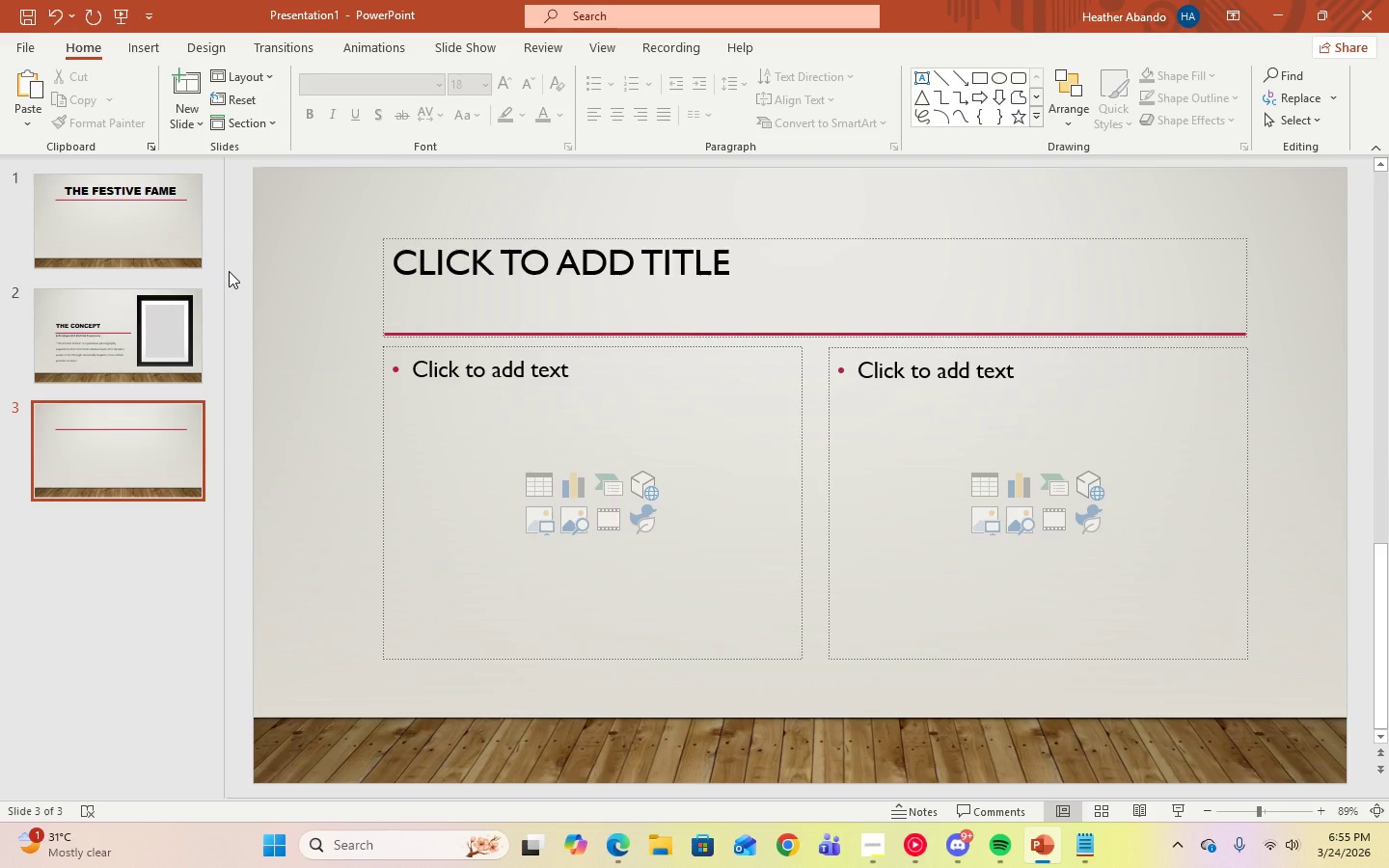 
left_click([1092, 845])
 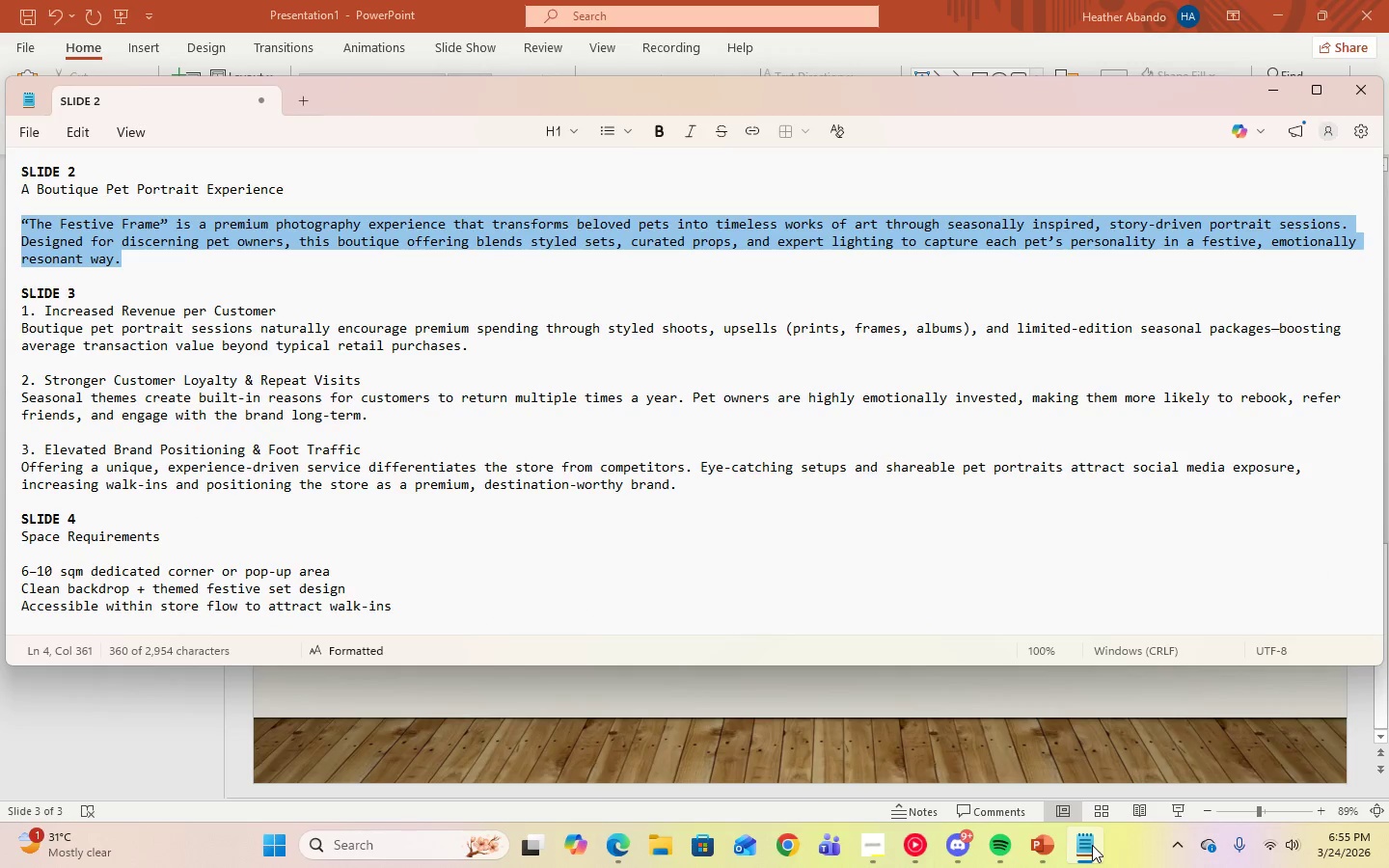 
left_click([1092, 845])
 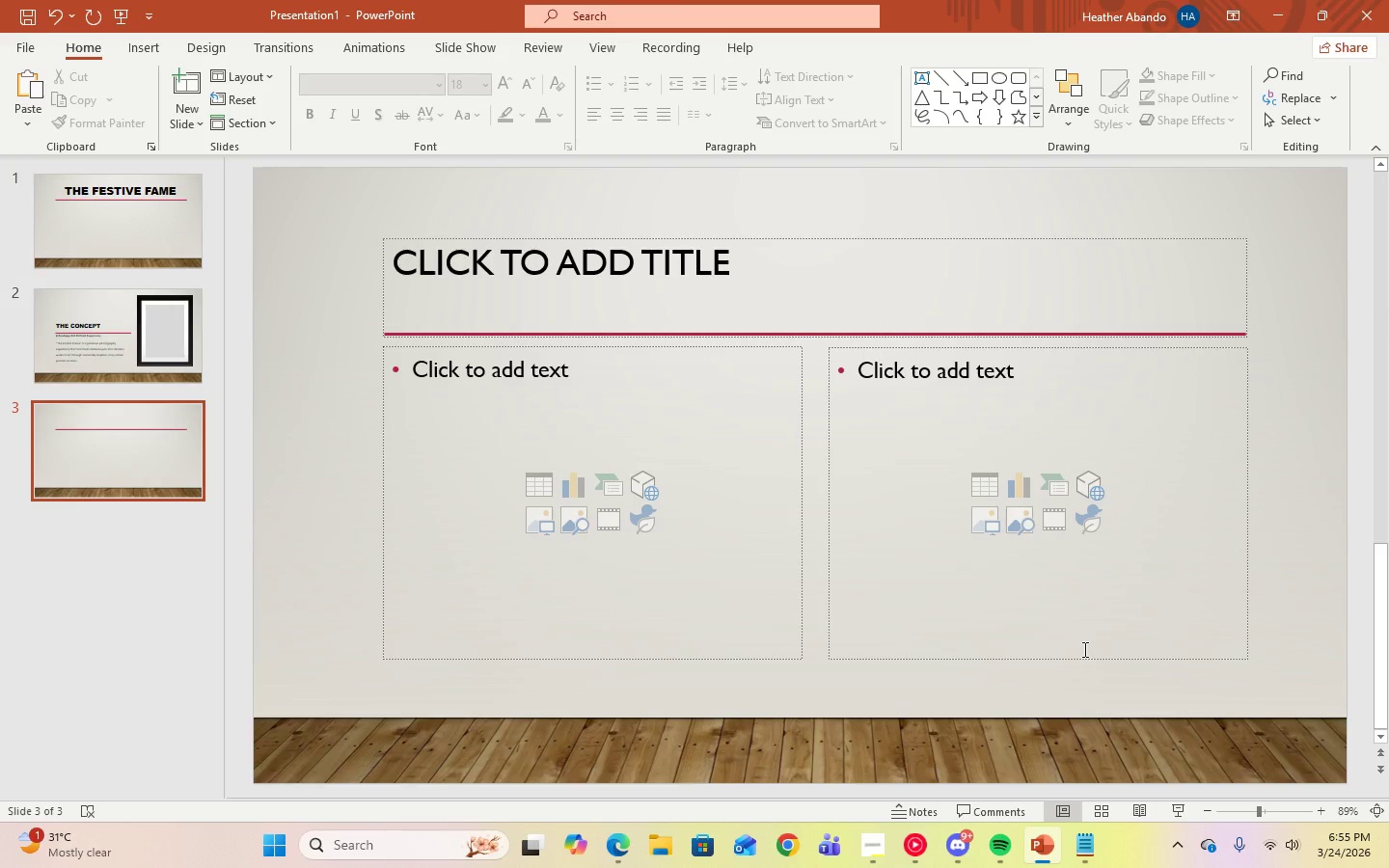 
left_click([184, 352])
 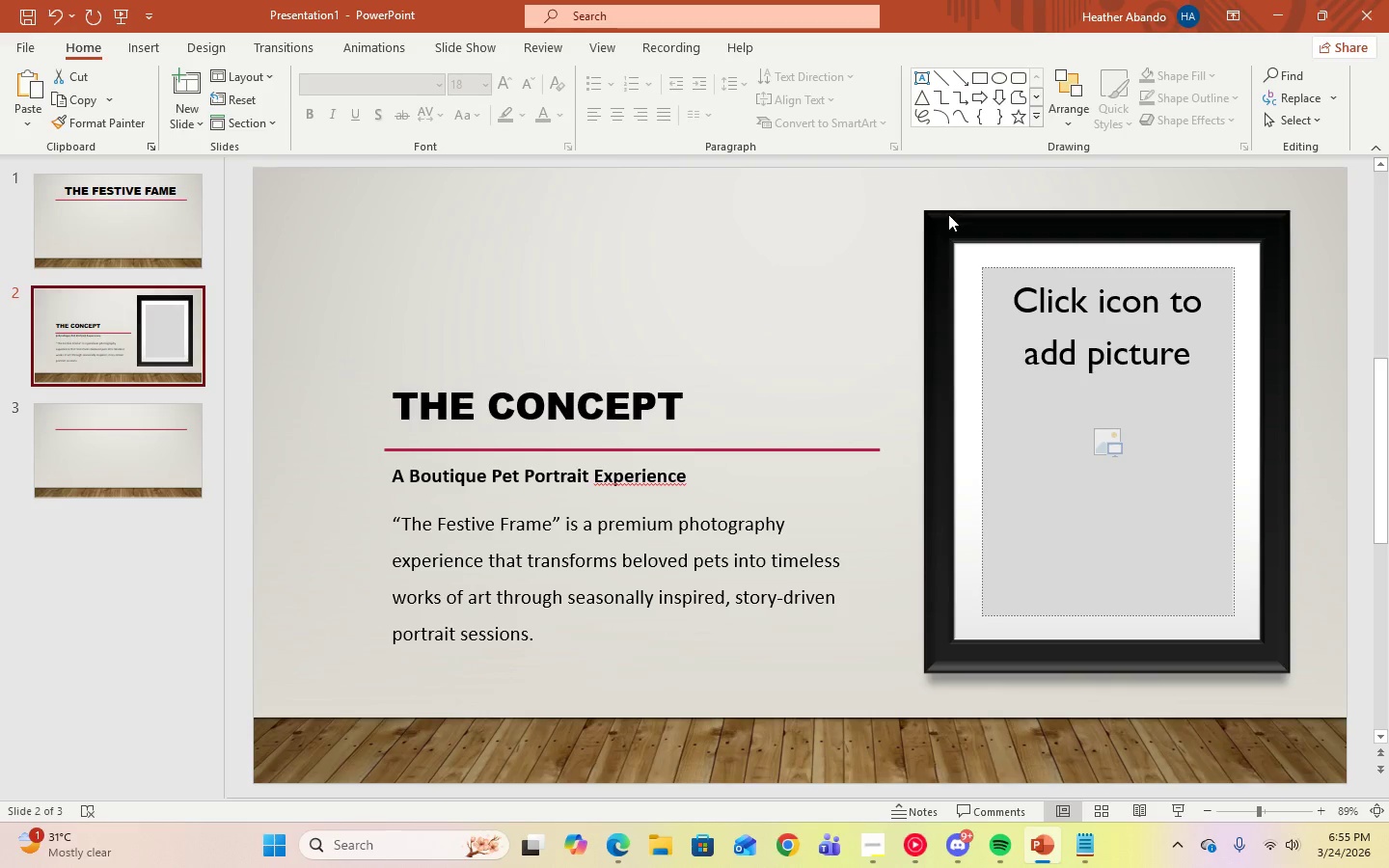 
left_click([942, 226])
 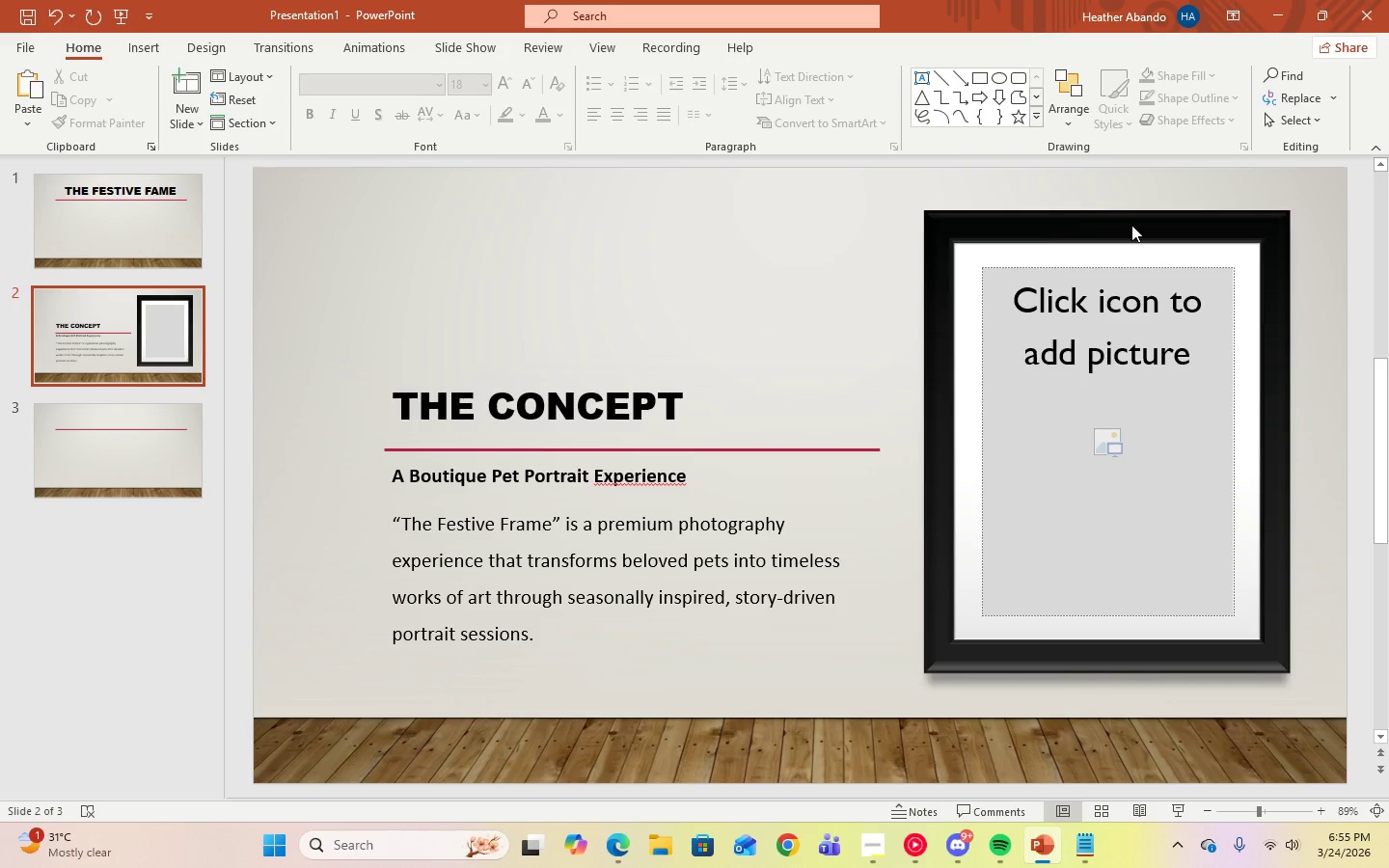 
double_click([1171, 230])
 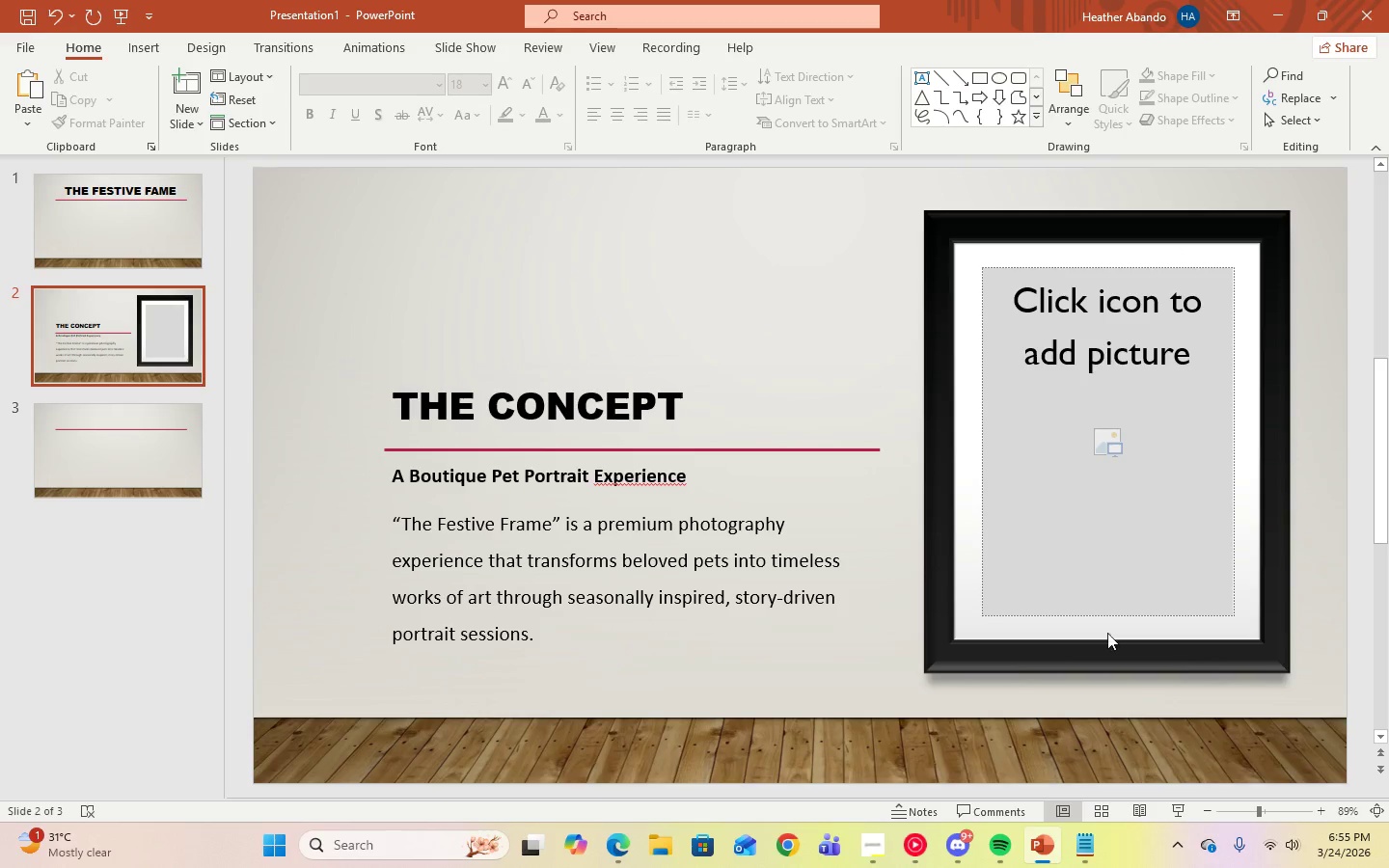 
left_click([1001, 658])
 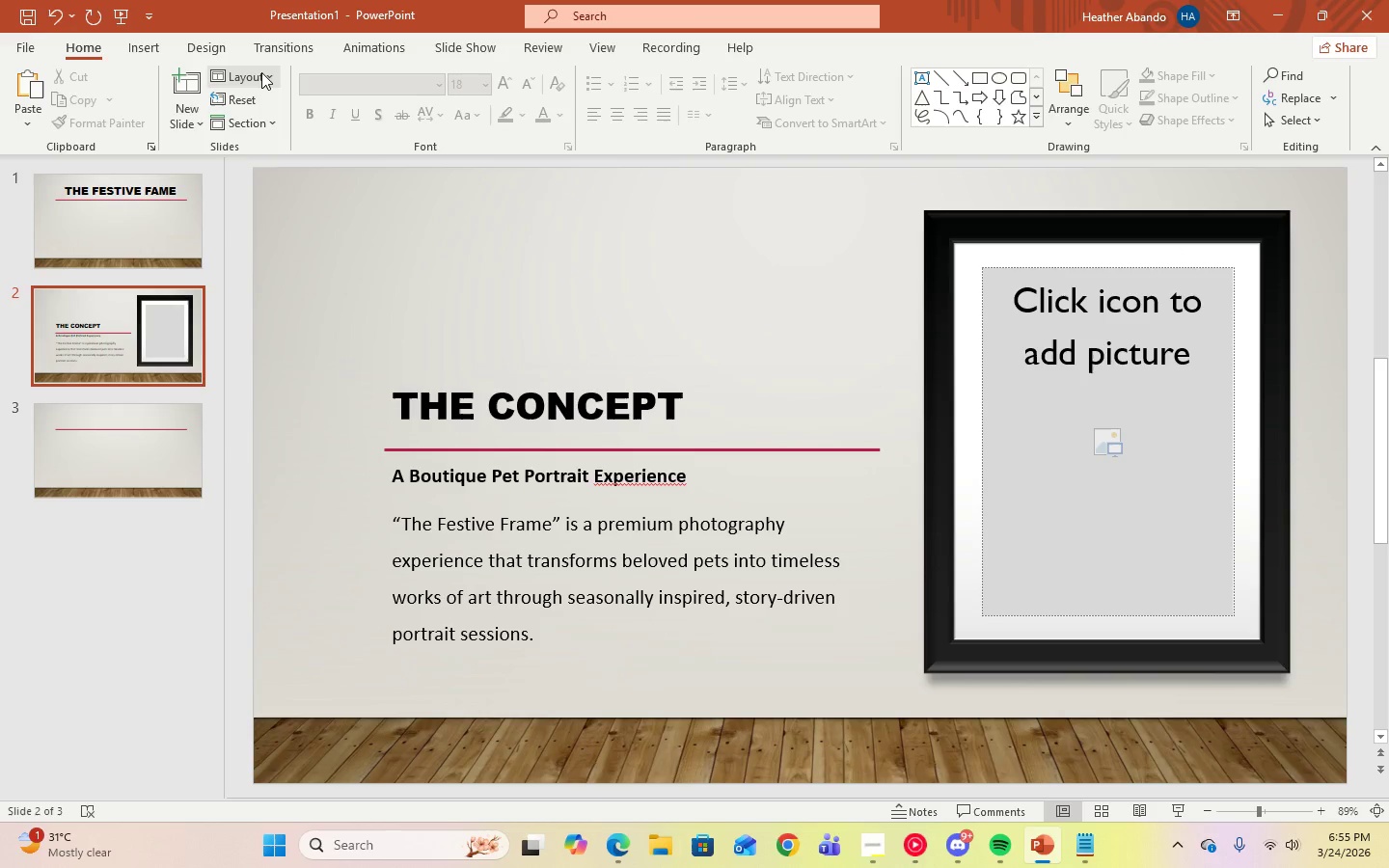 
left_click([814, 289])
 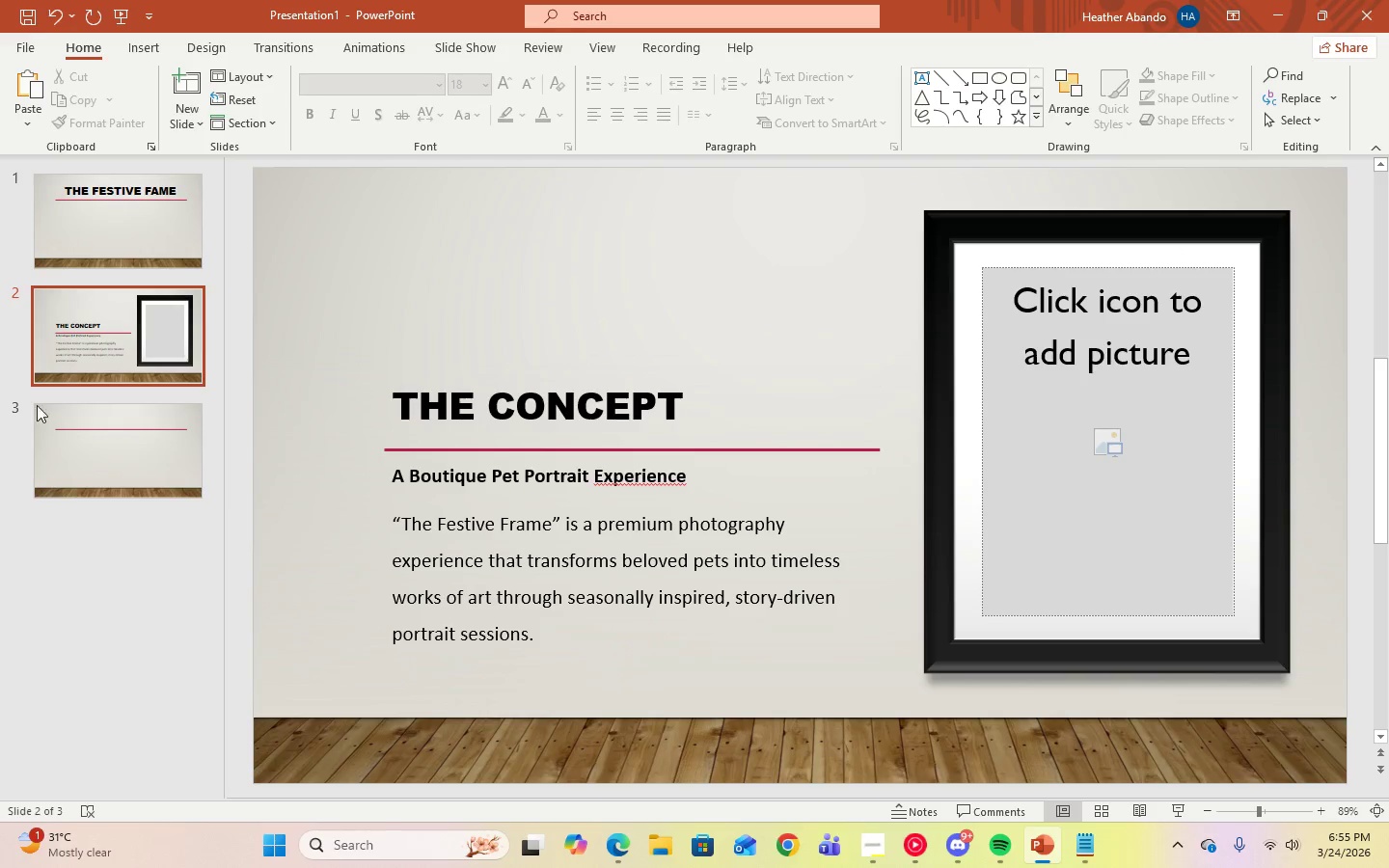 
left_click([113, 429])
 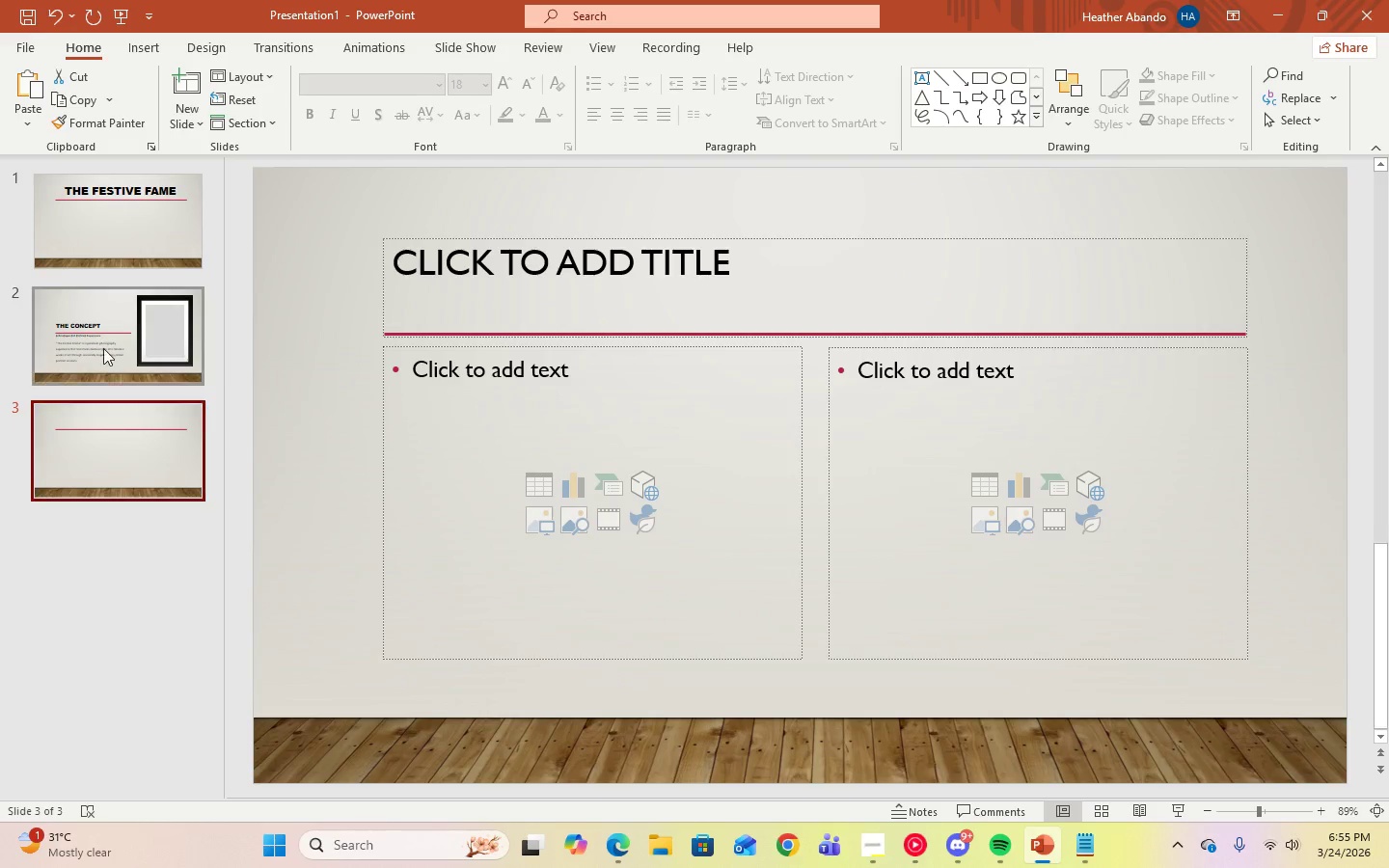 
left_click([102, 345])
 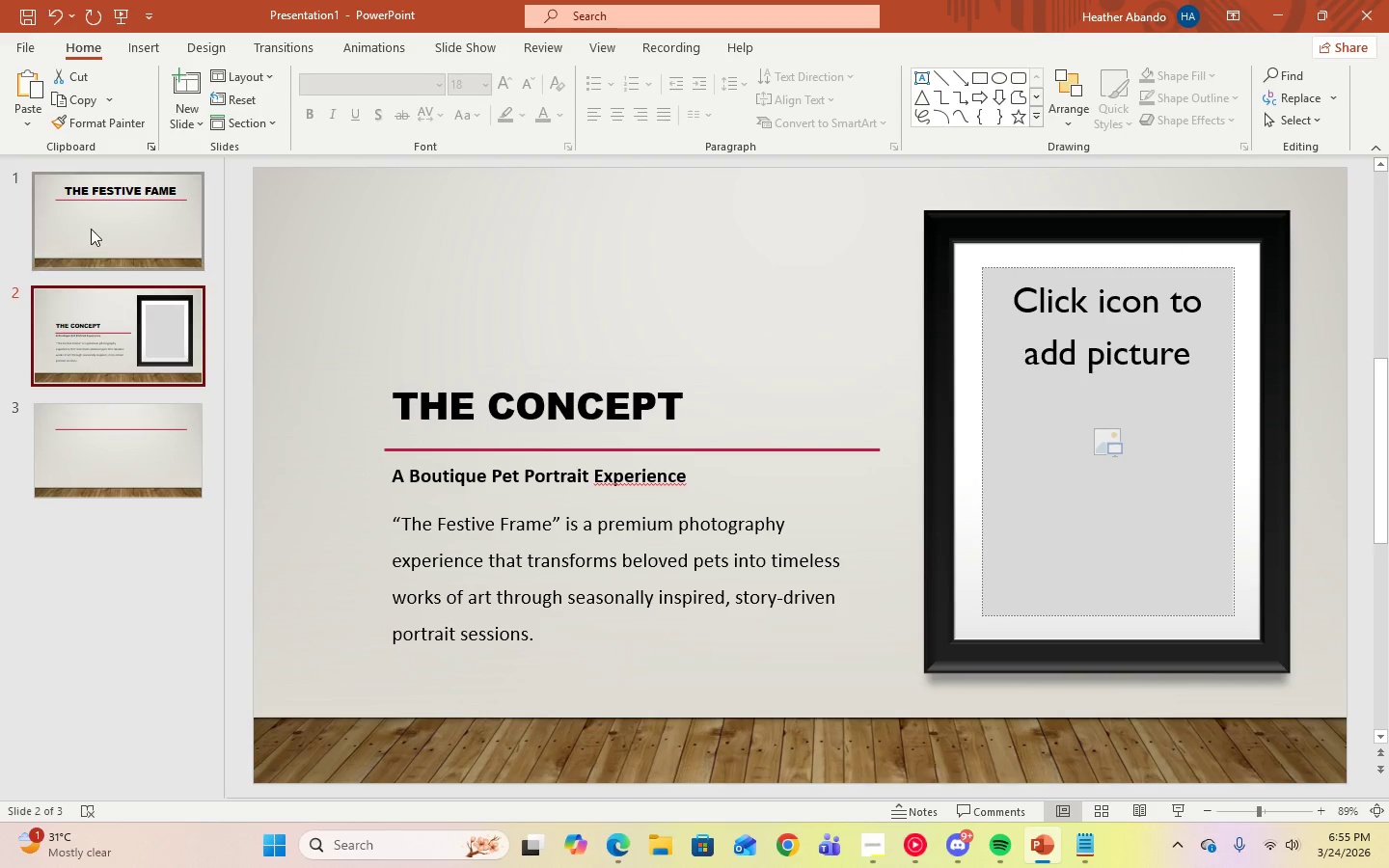 
left_click([91, 229])
 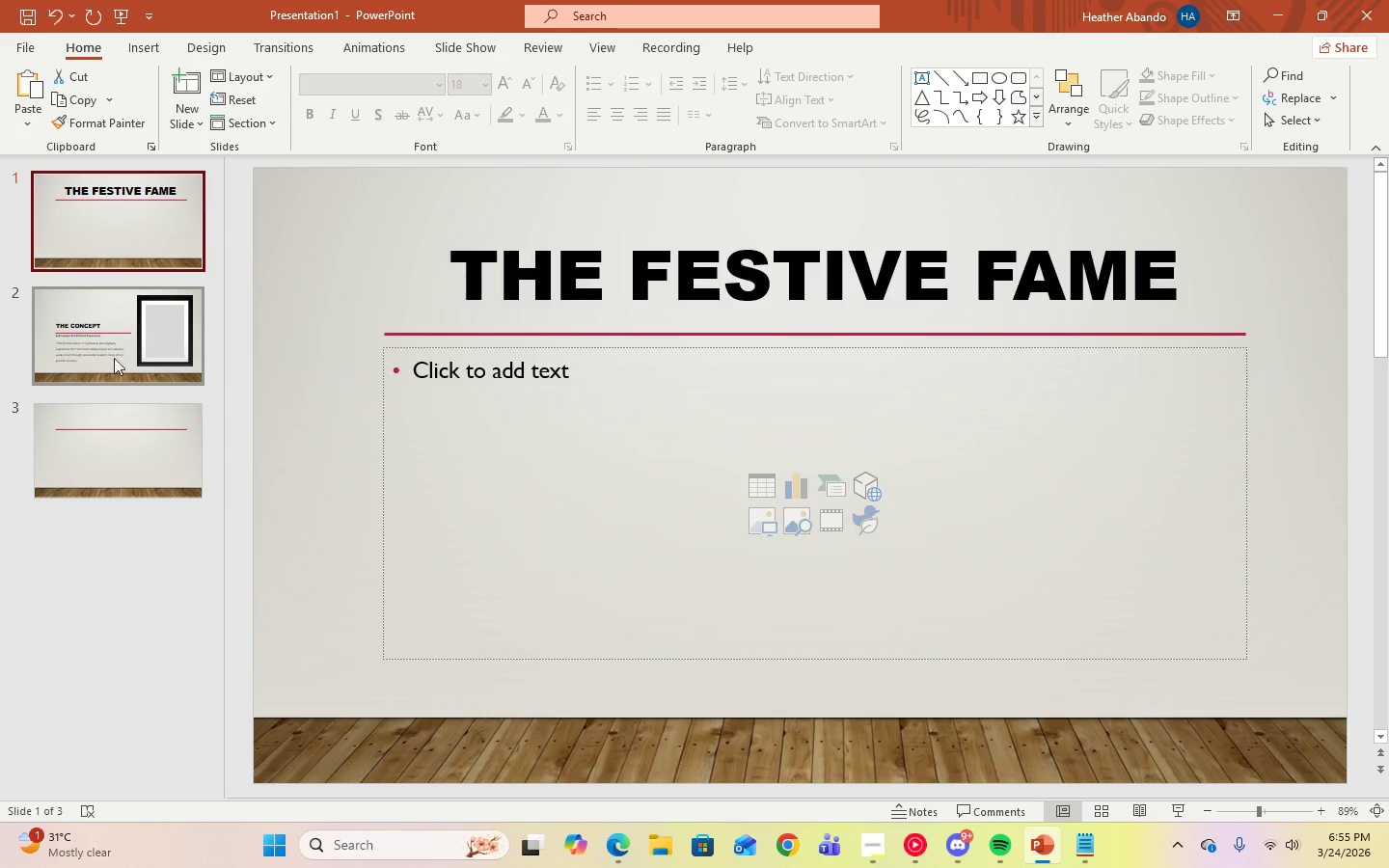 
left_click([88, 321])
 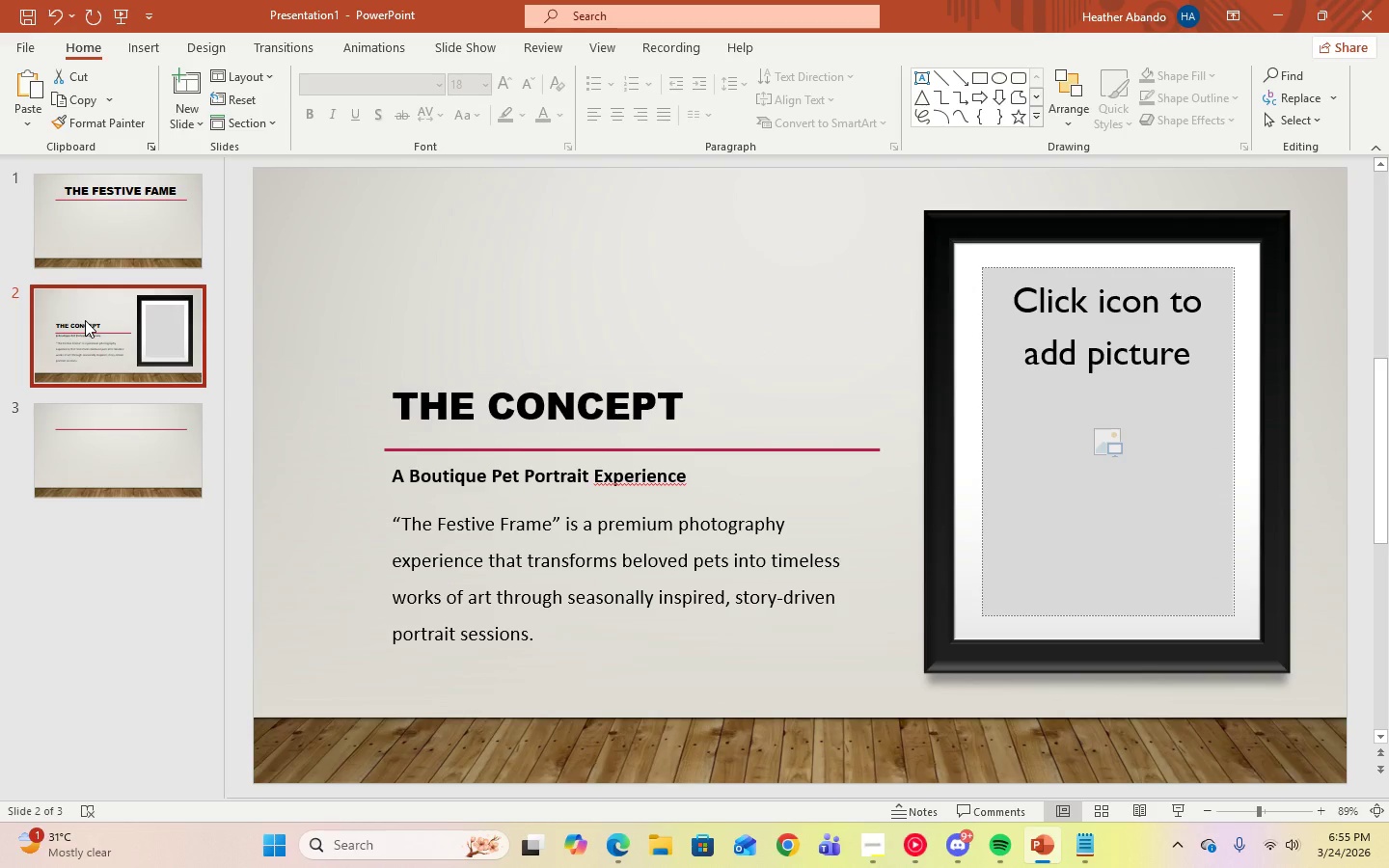 
left_click([141, 445])
 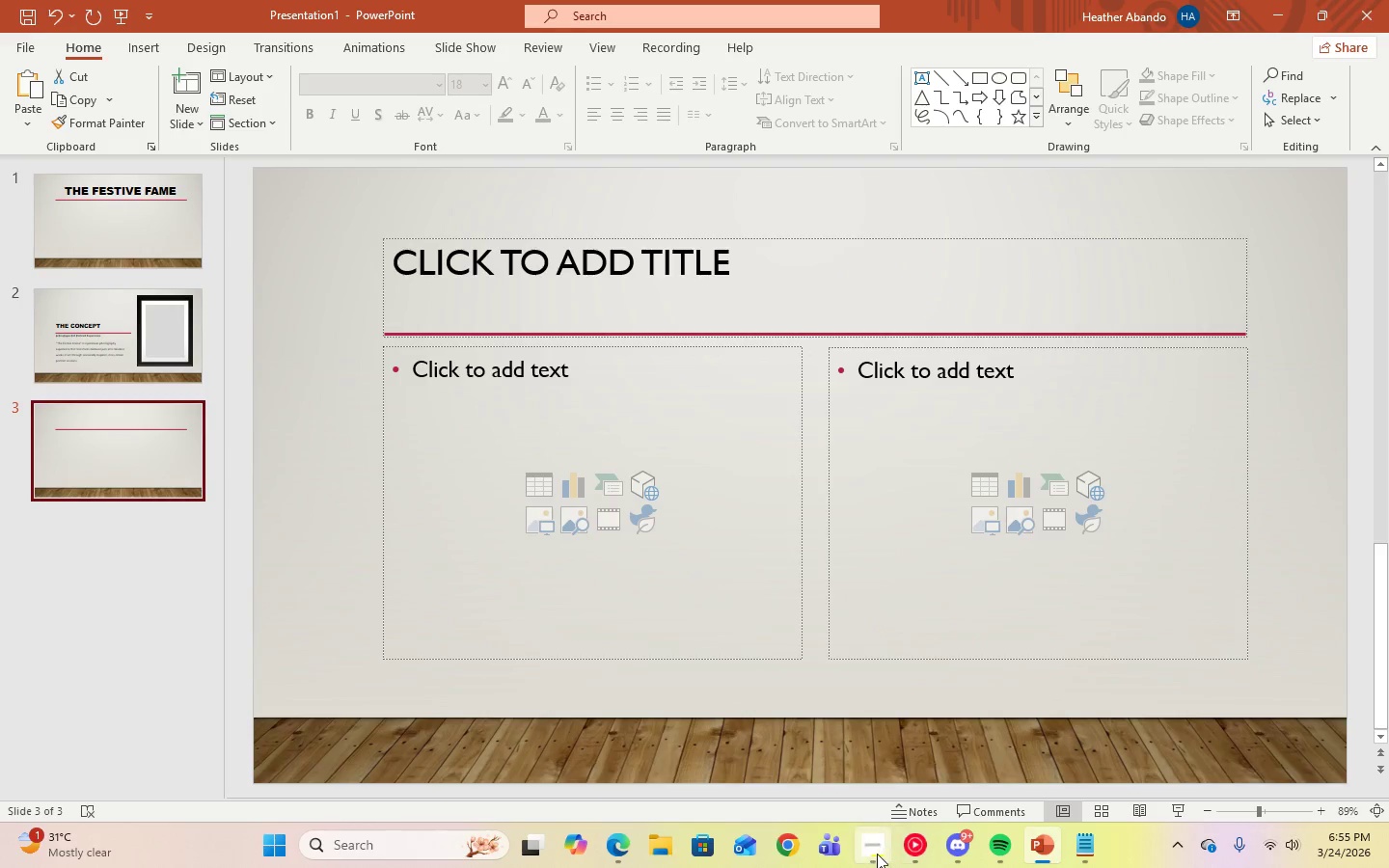 
left_click([875, 845])